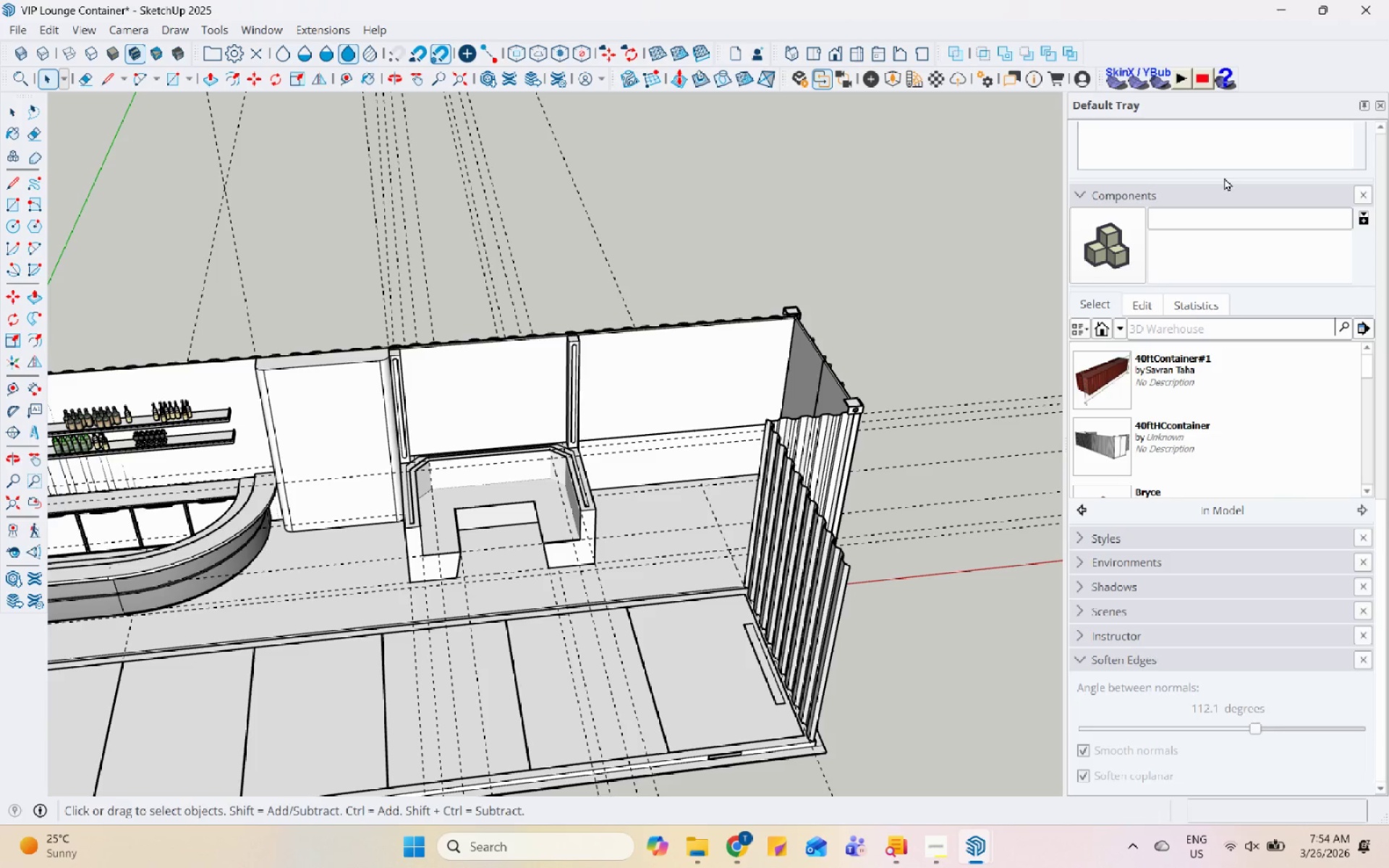 
hold_key(key=Space, duration=1.52)
 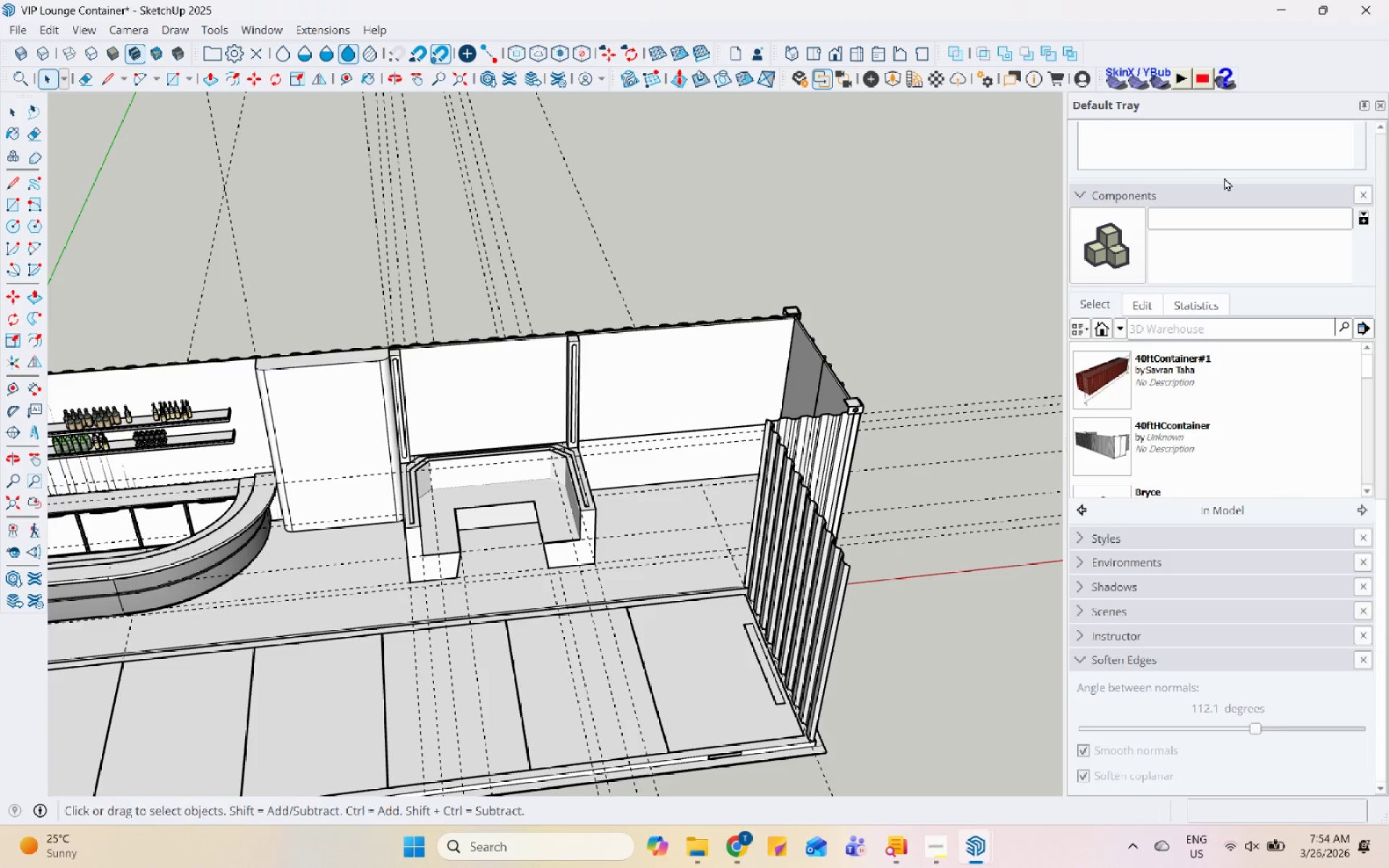 
hold_key(key=Space, duration=1.51)
 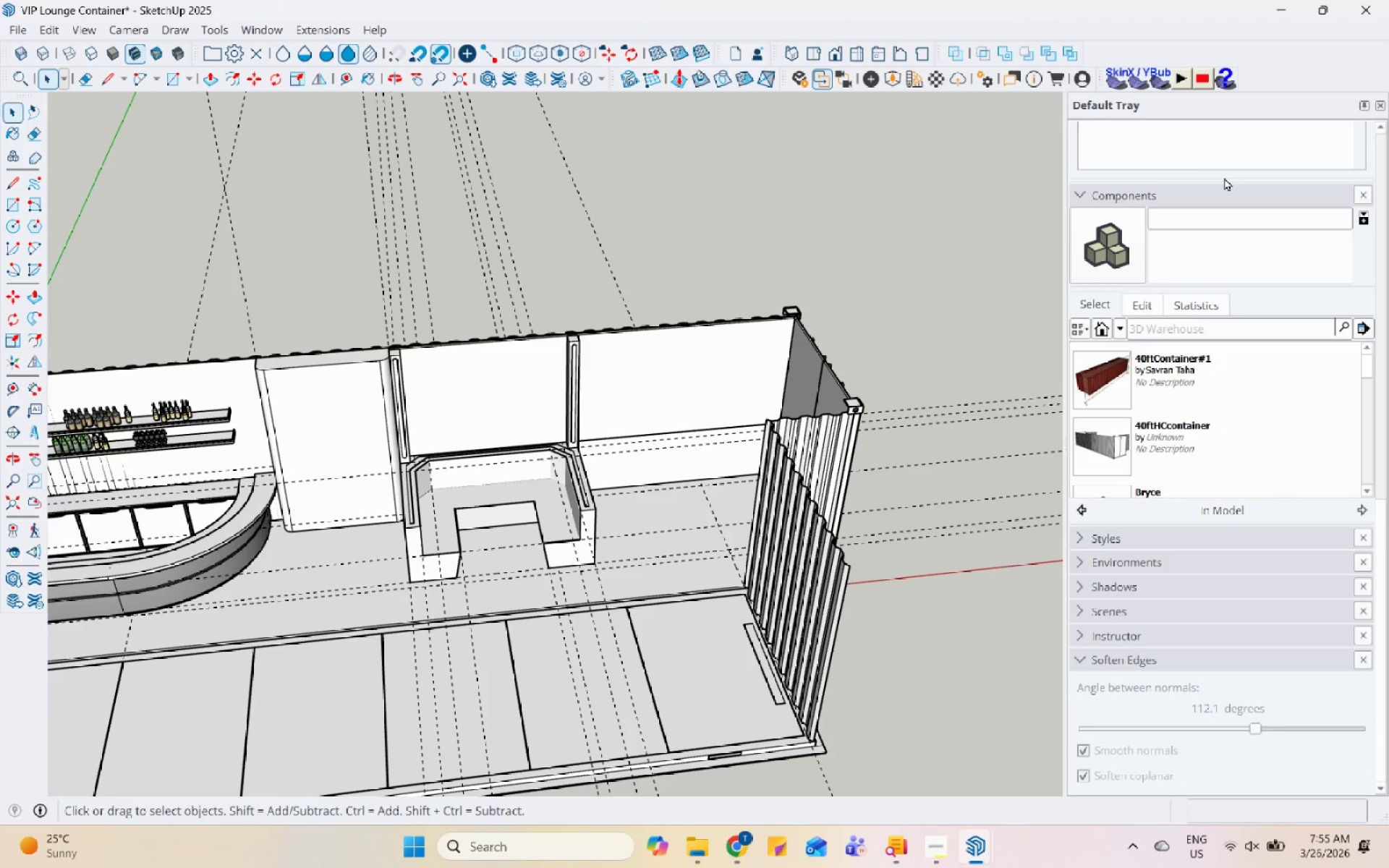 
hold_key(key=Space, duration=1.52)
 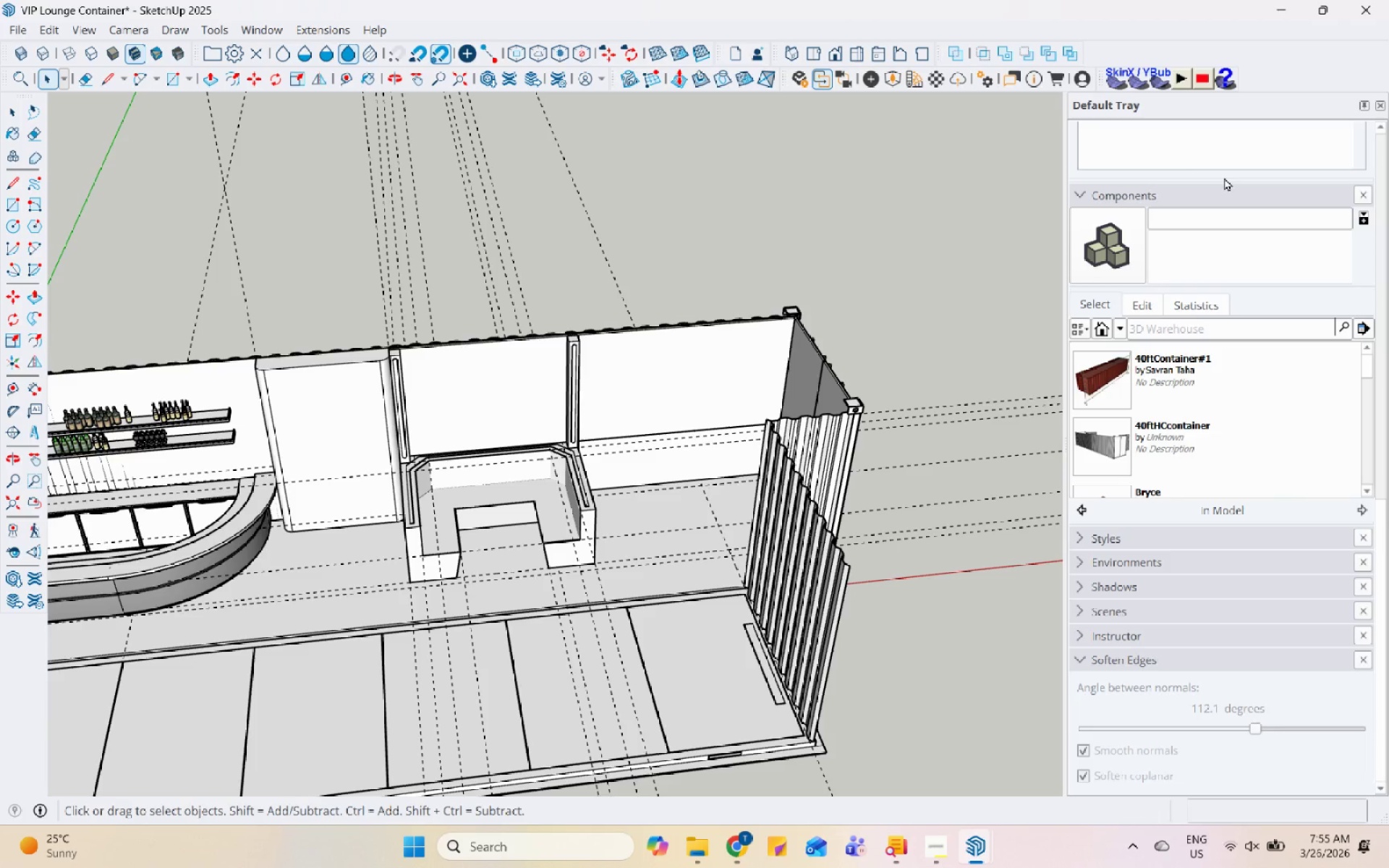 
hold_key(key=Space, duration=1.5)
 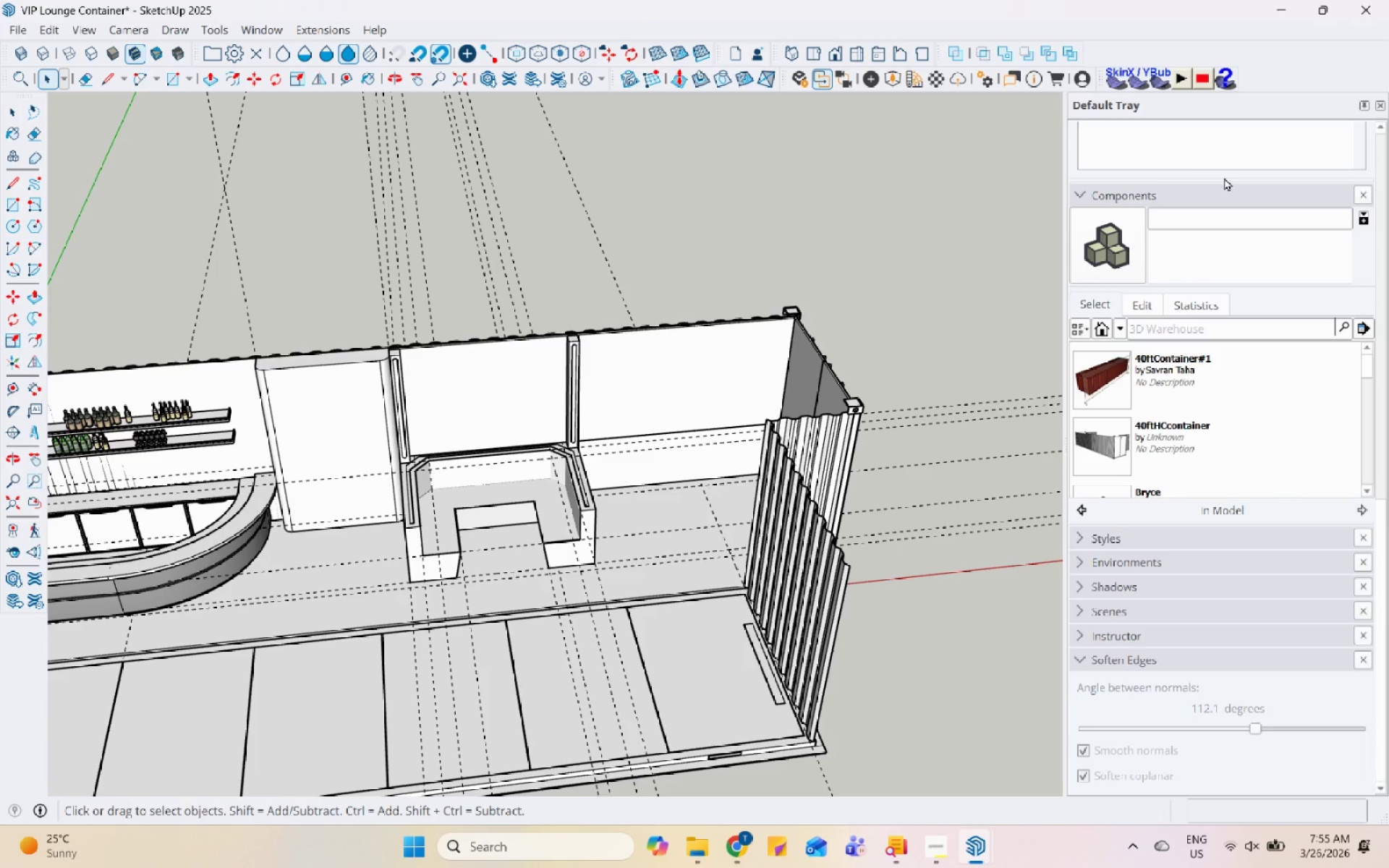 
hold_key(key=Space, duration=1.51)
 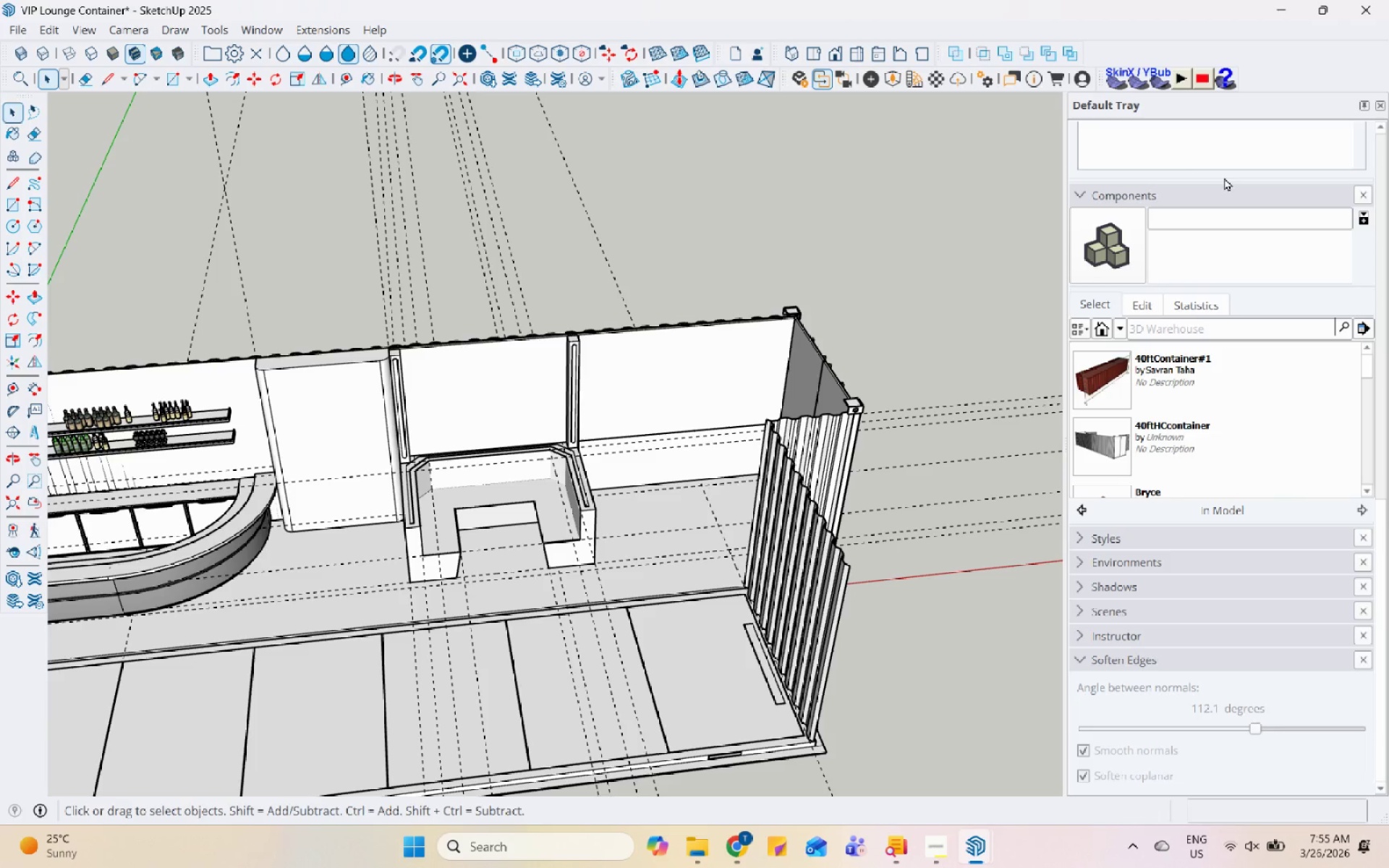 
hold_key(key=Space, duration=1.52)
 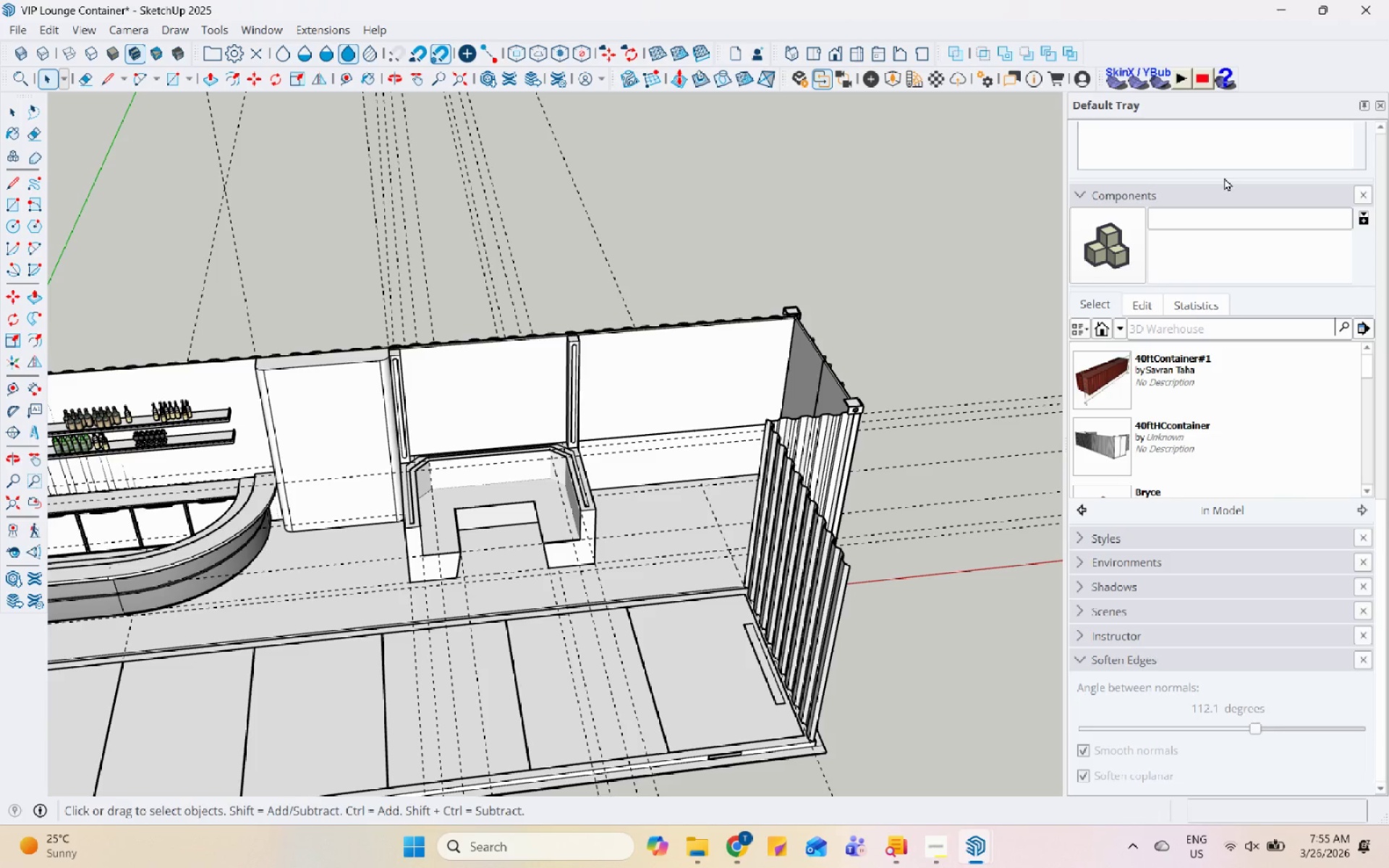 
hold_key(key=Space, duration=1.52)
 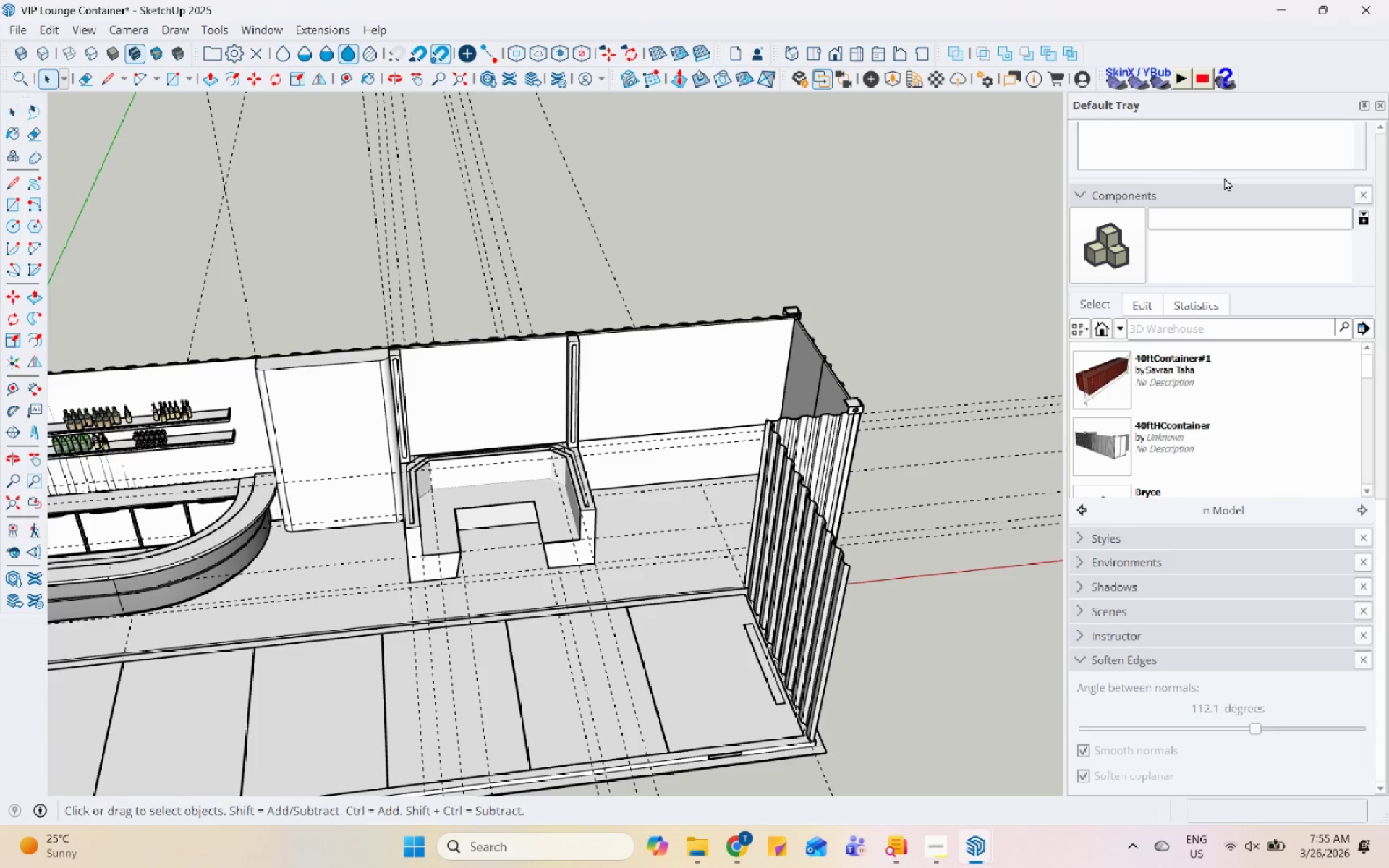 
hold_key(key=Space, duration=1.51)
 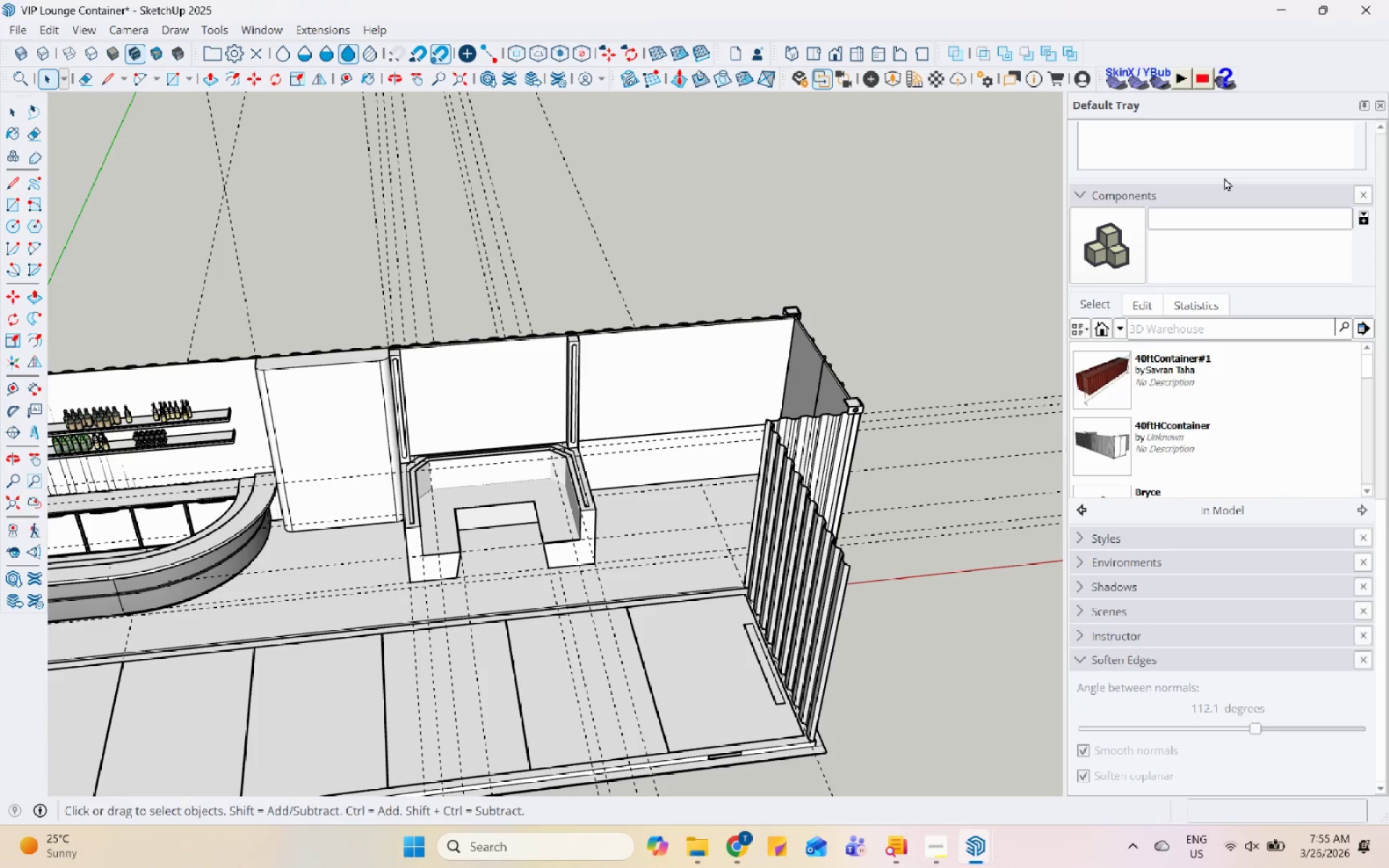 
hold_key(key=Space, duration=1.52)
 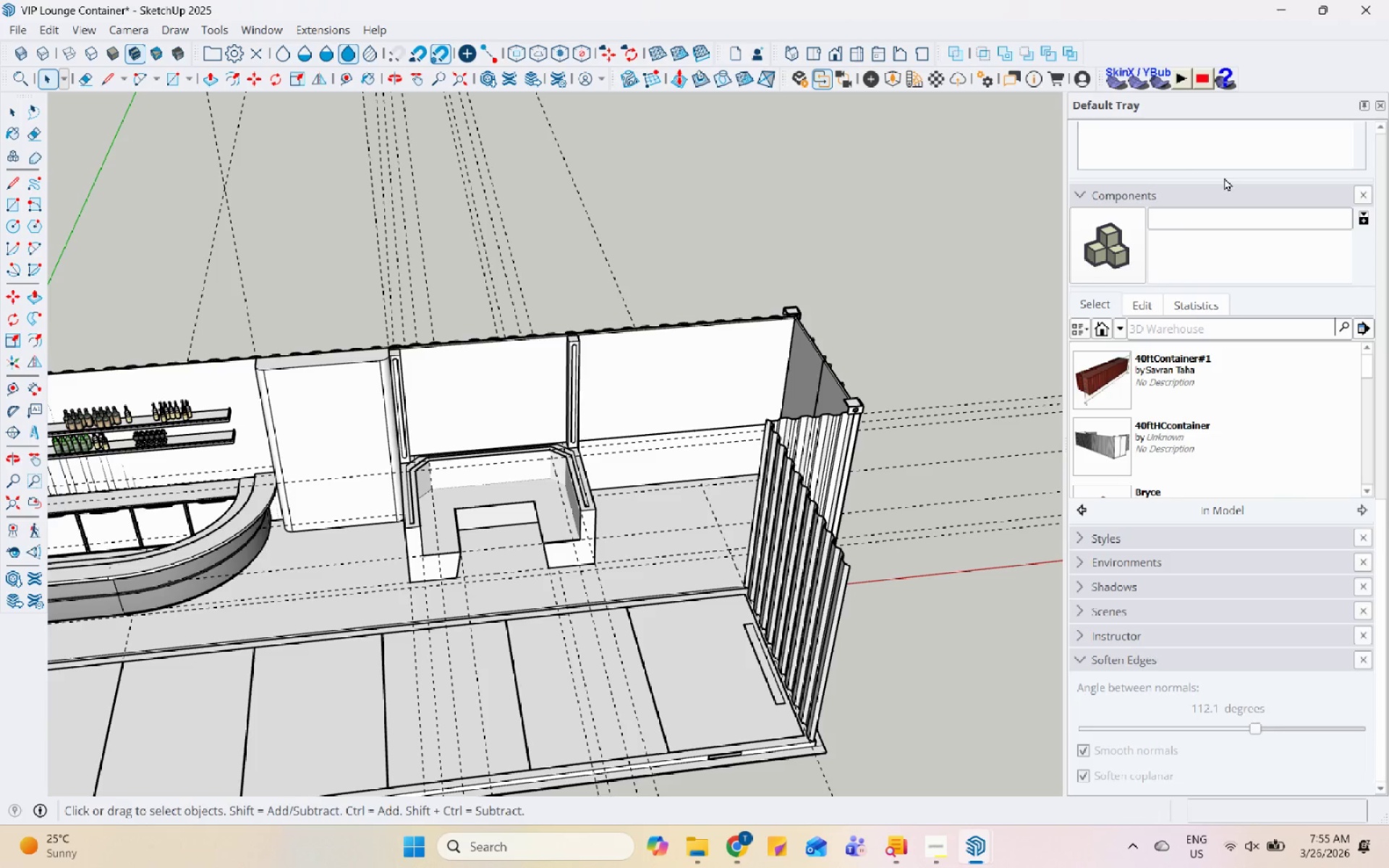 
hold_key(key=Space, duration=1.53)
 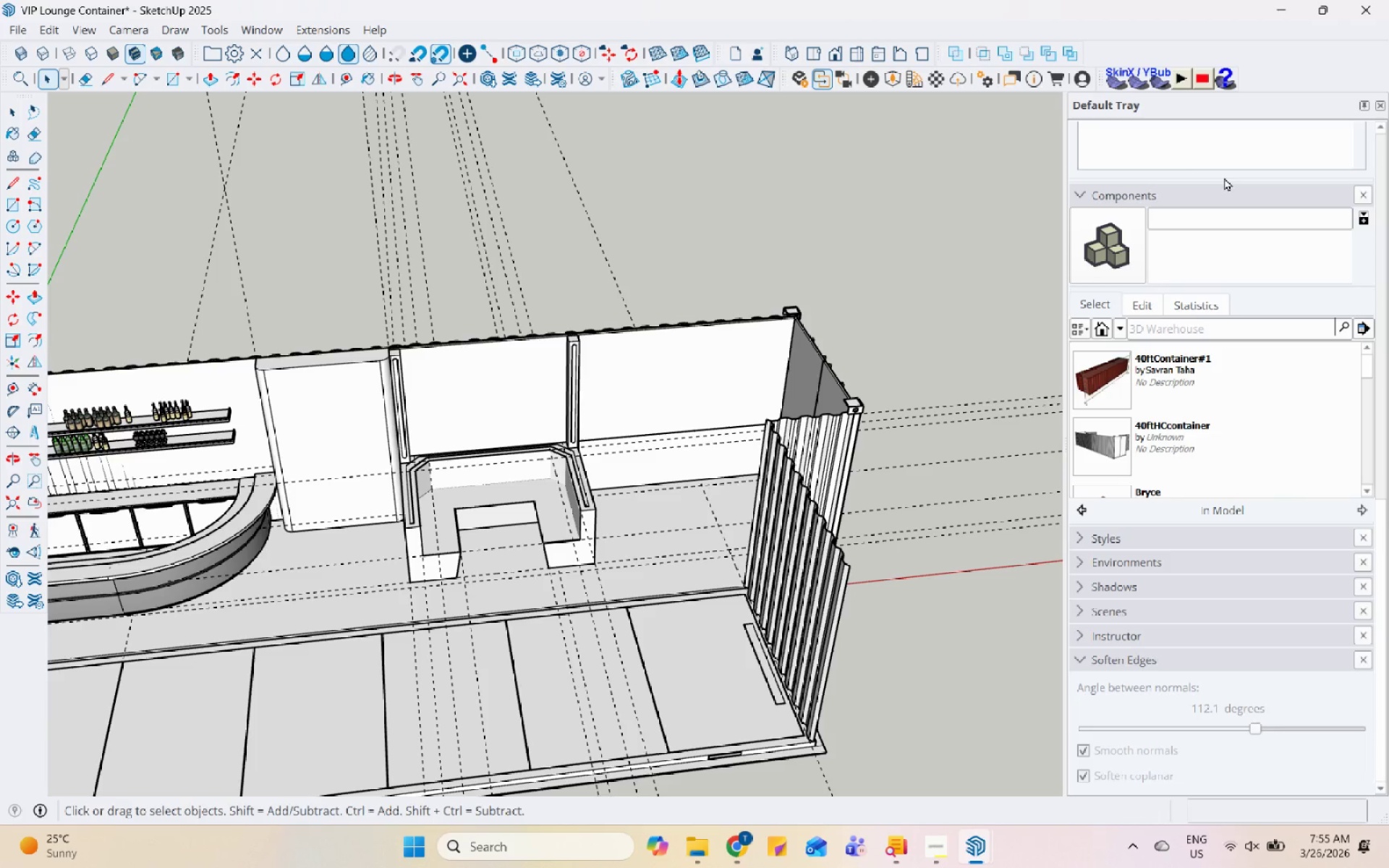 
hold_key(key=Space, duration=1.52)
 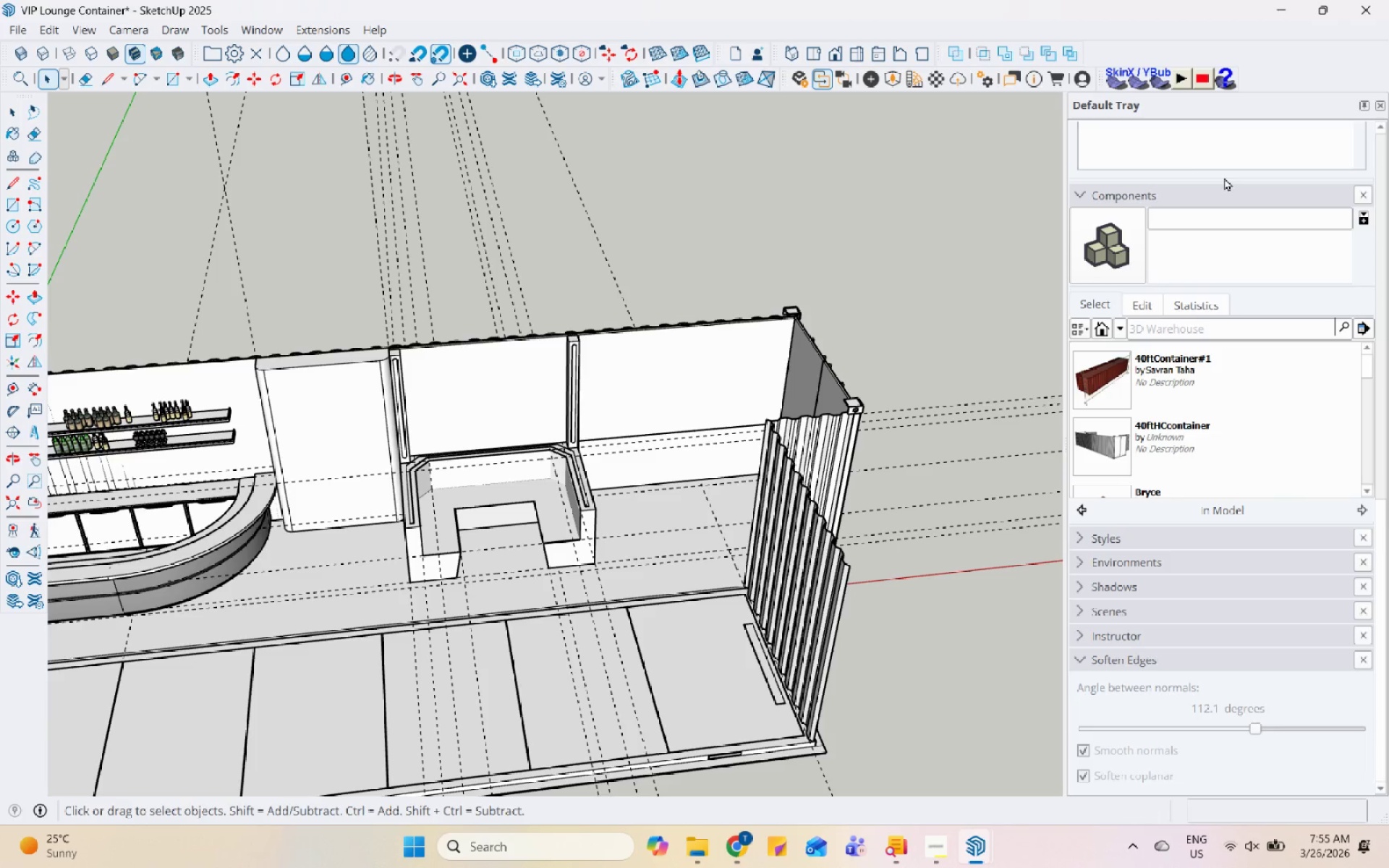 
hold_key(key=Space, duration=1.51)
 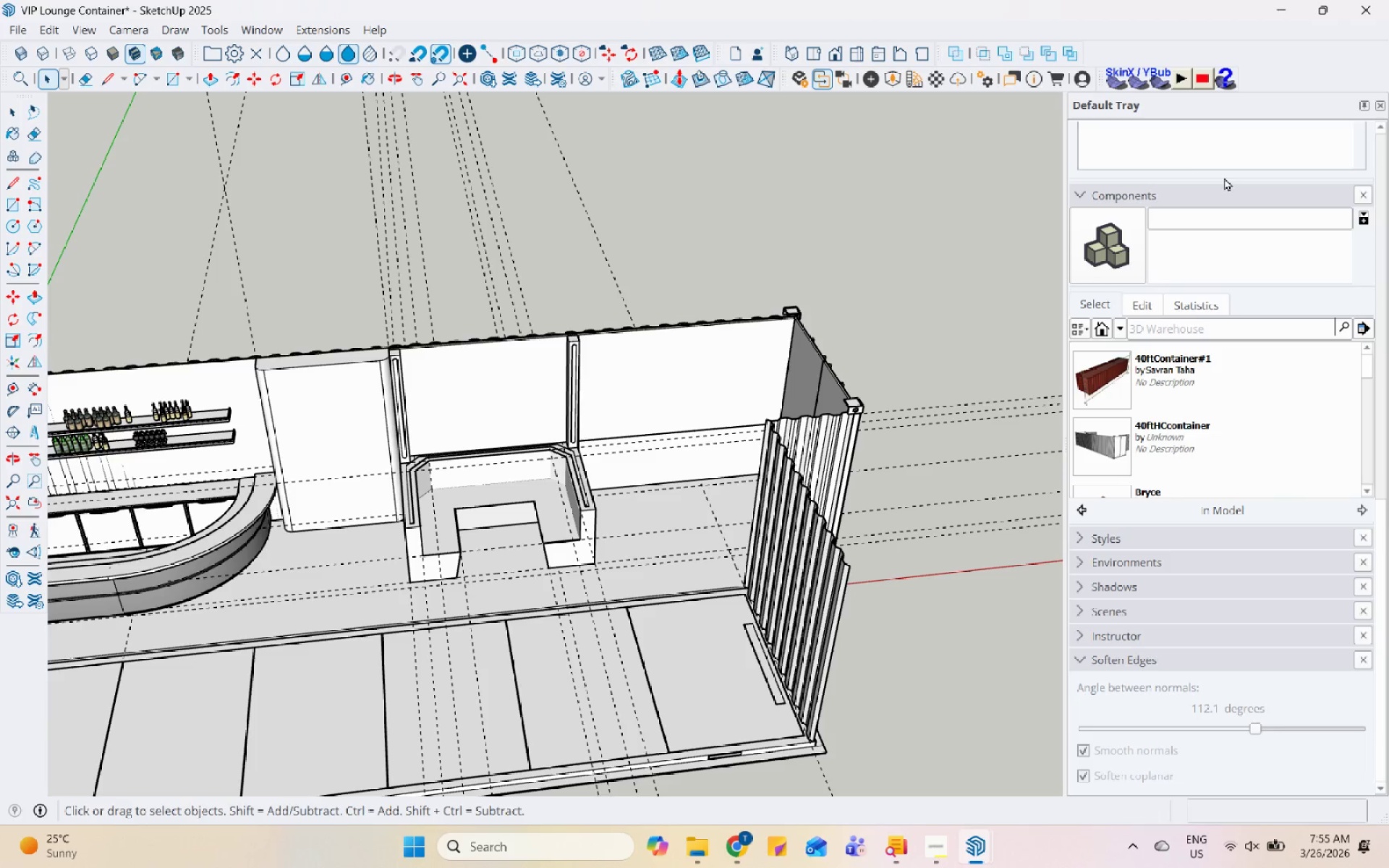 
hold_key(key=Space, duration=1.52)
 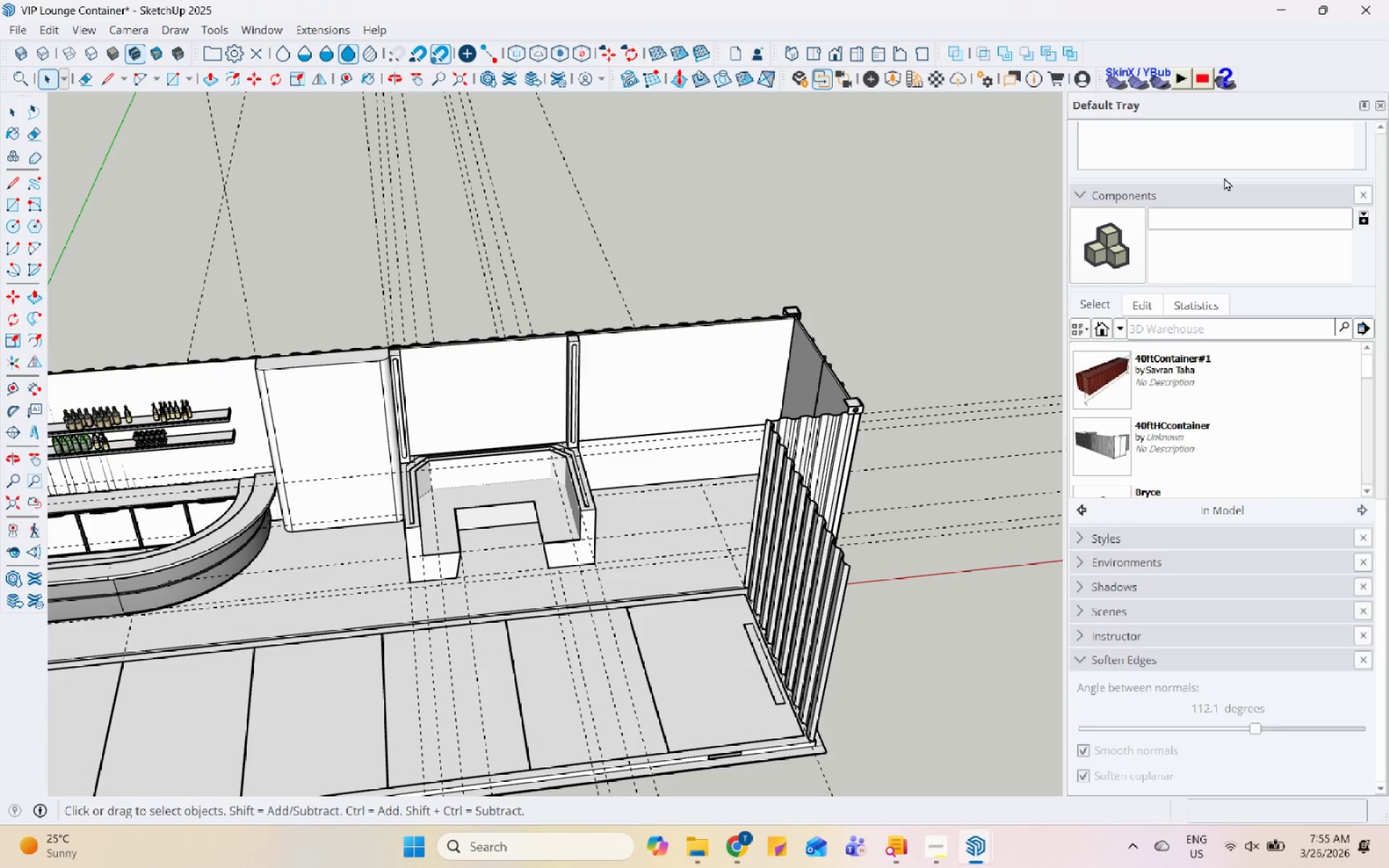 
hold_key(key=Space, duration=1.5)
 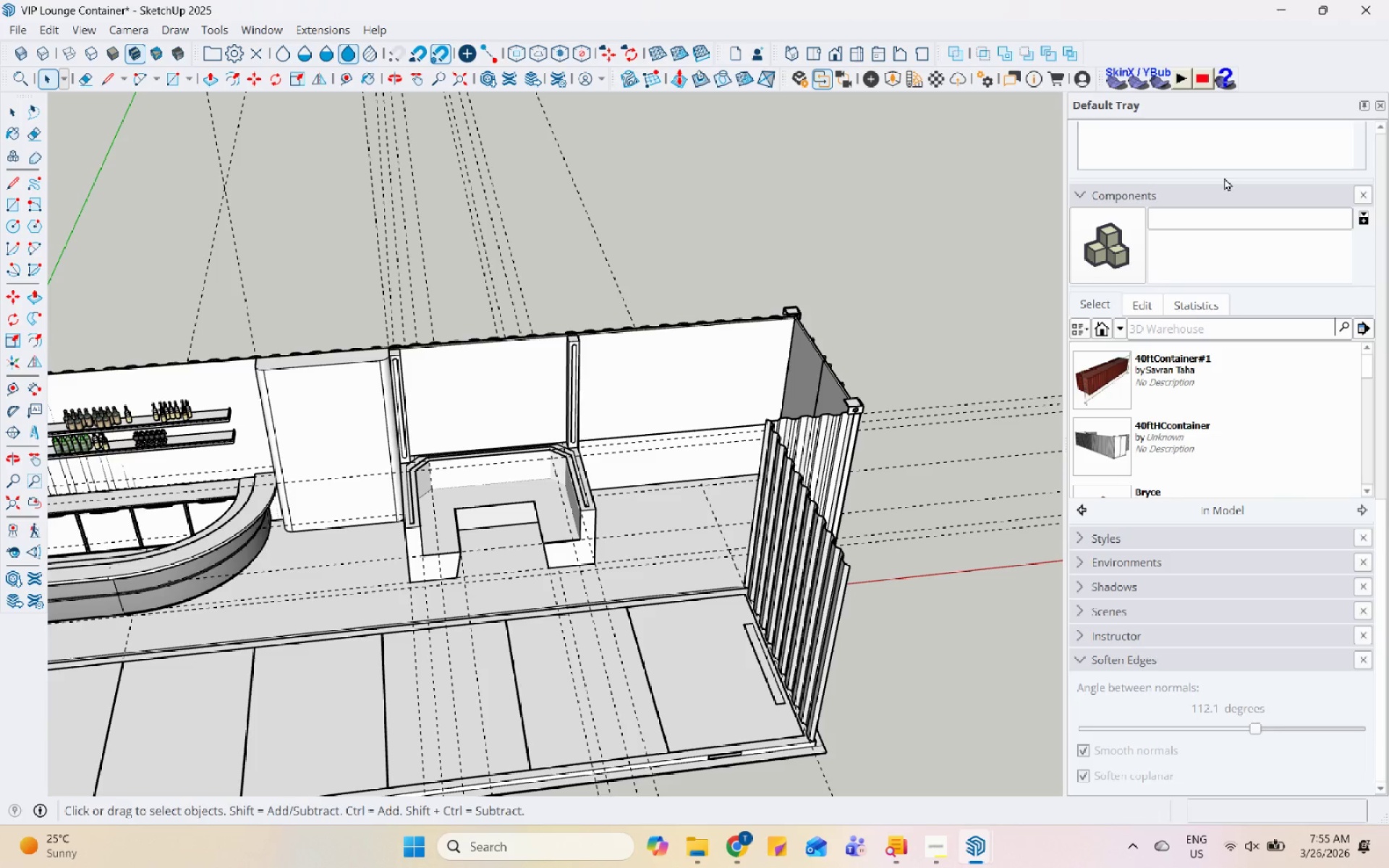 
hold_key(key=Space, duration=1.5)
 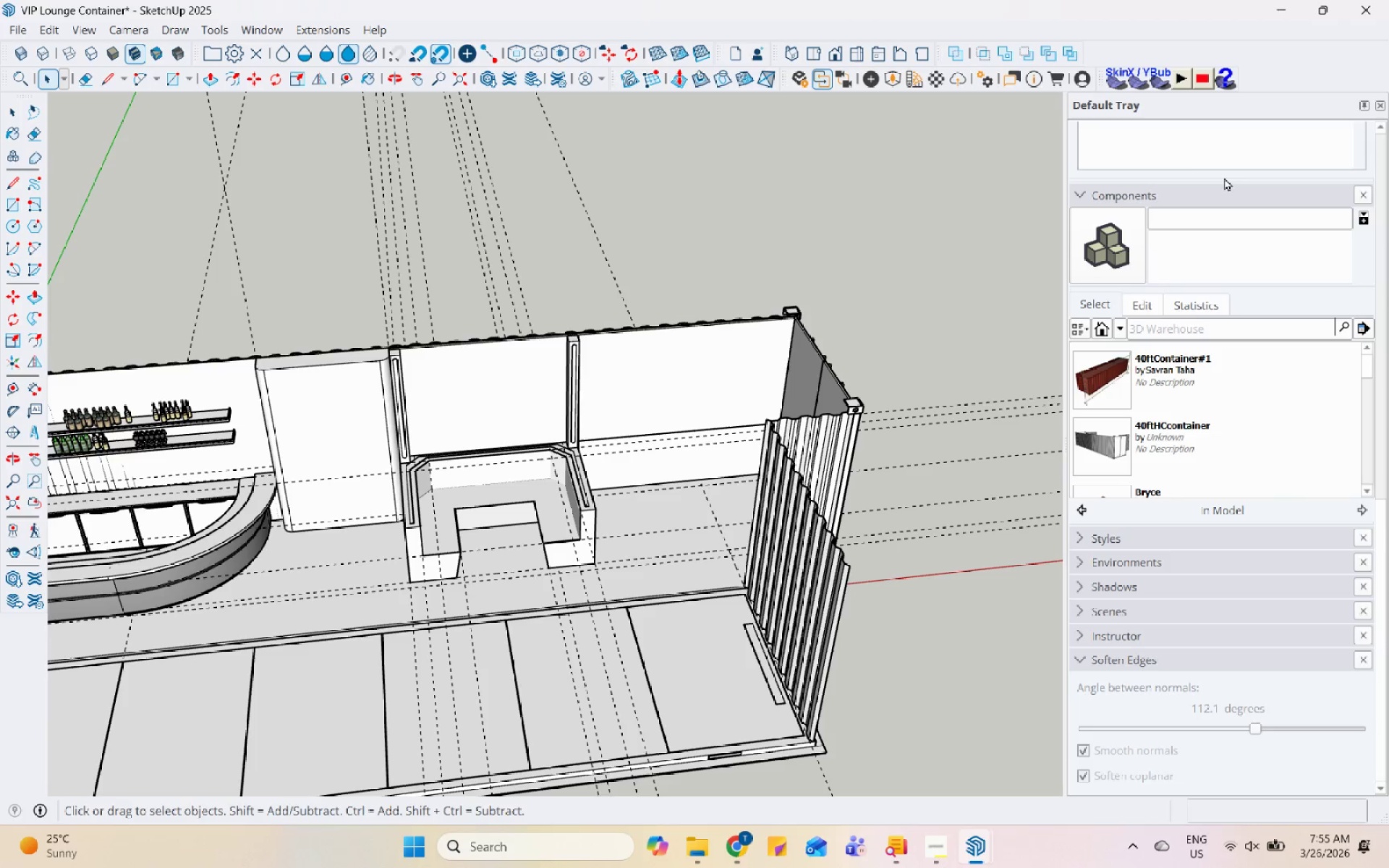 
hold_key(key=Space, duration=1.52)
 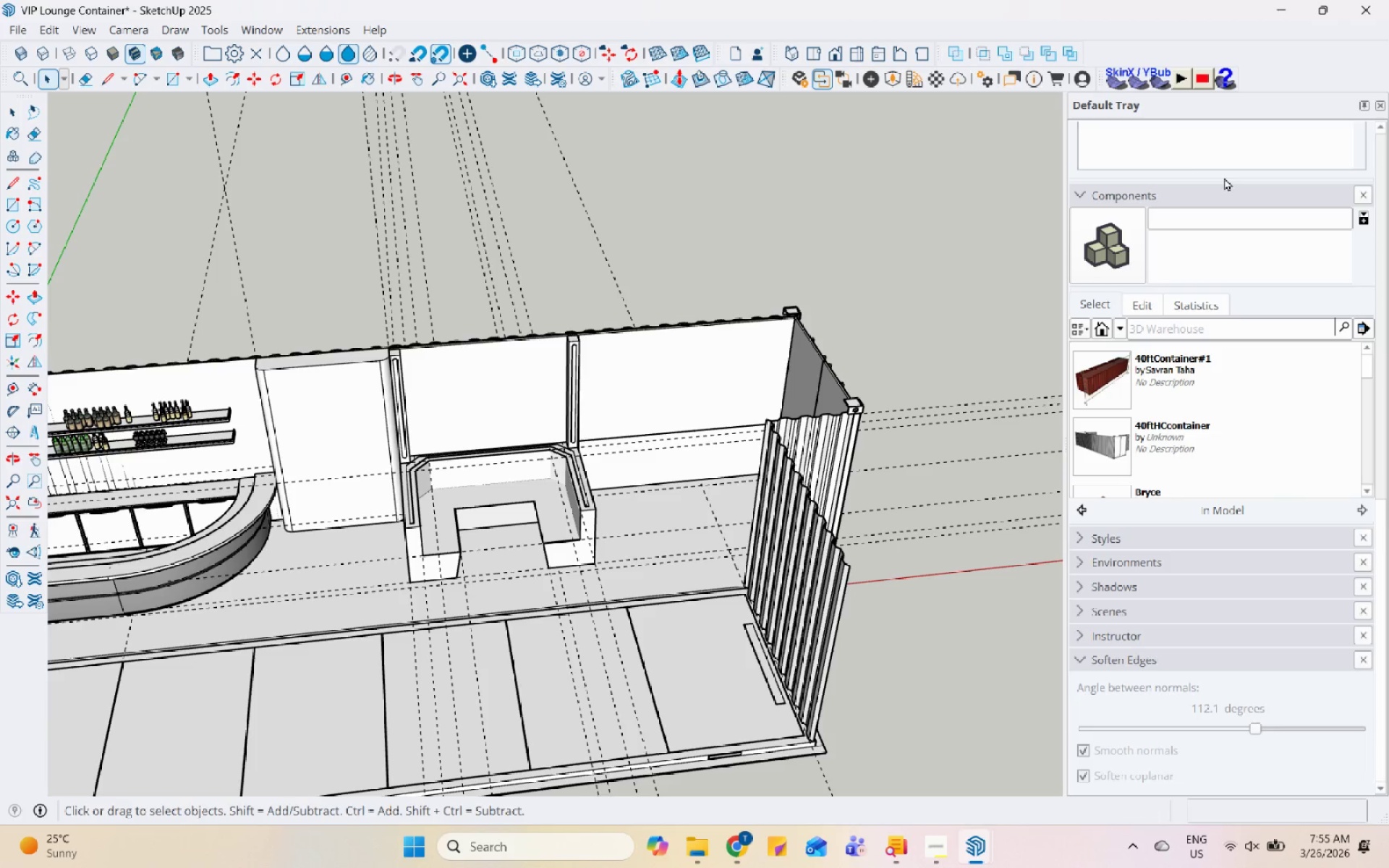 
hold_key(key=Space, duration=1.51)
 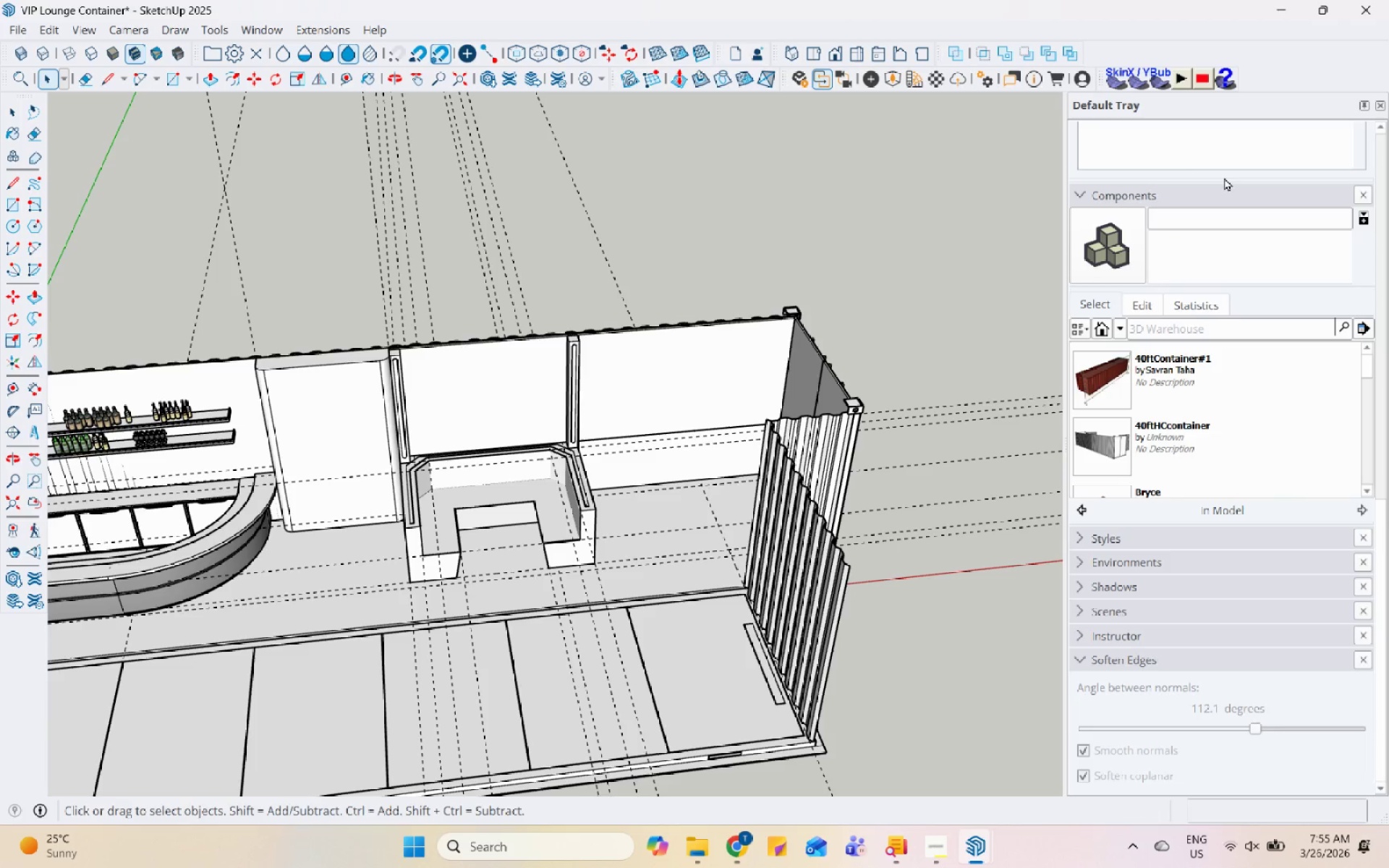 
hold_key(key=Space, duration=1.5)
 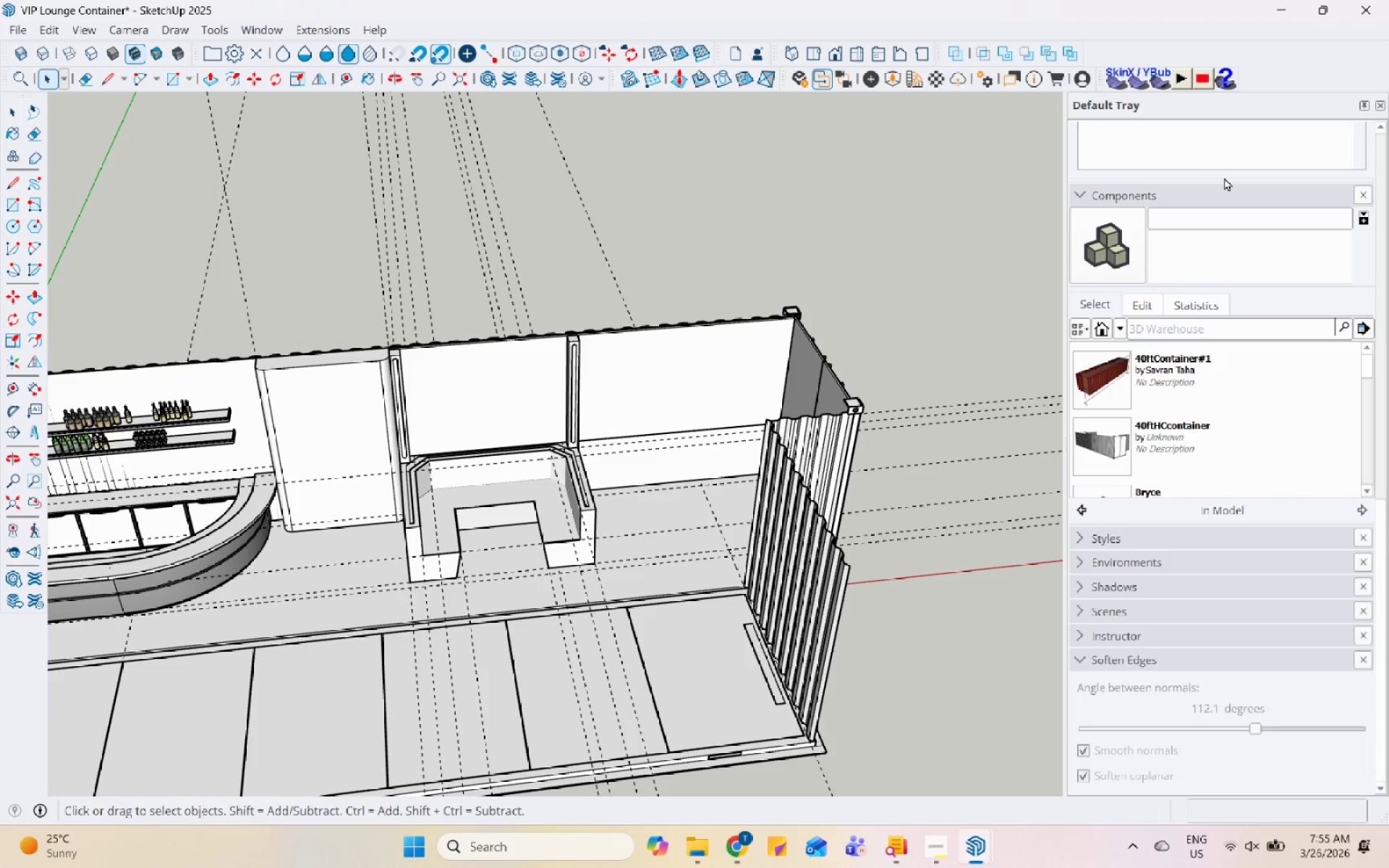 
hold_key(key=Space, duration=1.52)
 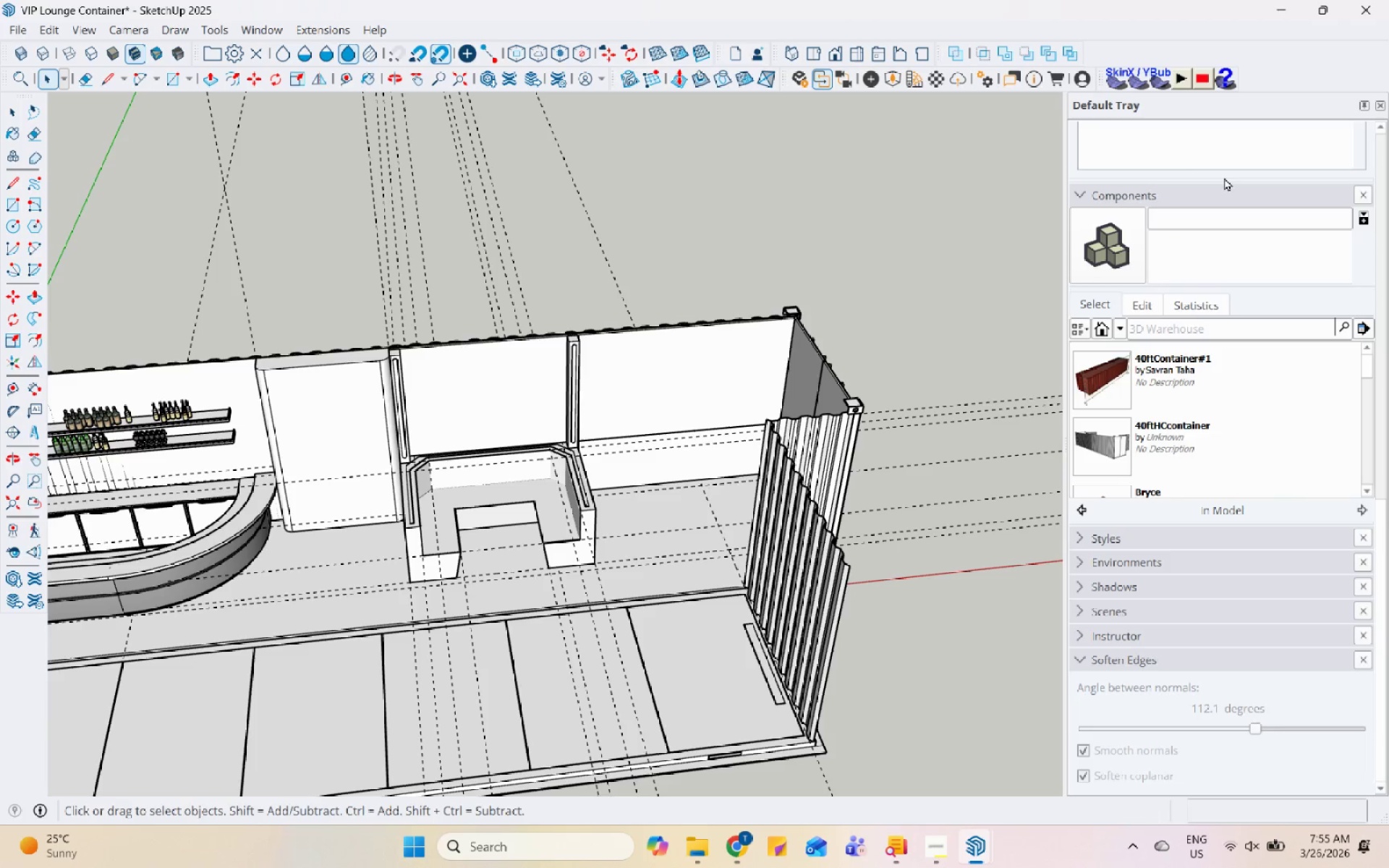 
hold_key(key=Space, duration=1.52)
 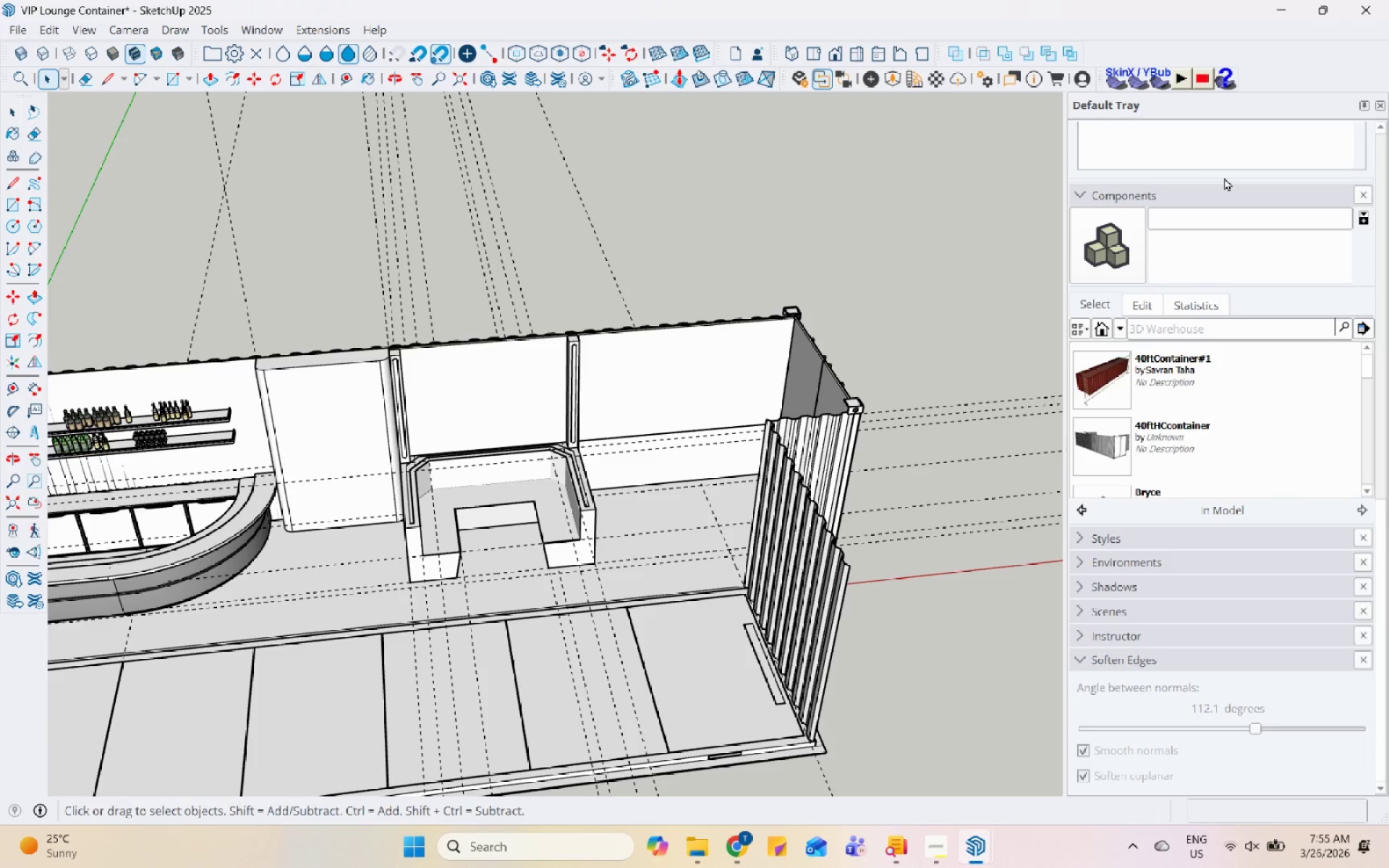 
hold_key(key=Space, duration=1.51)
 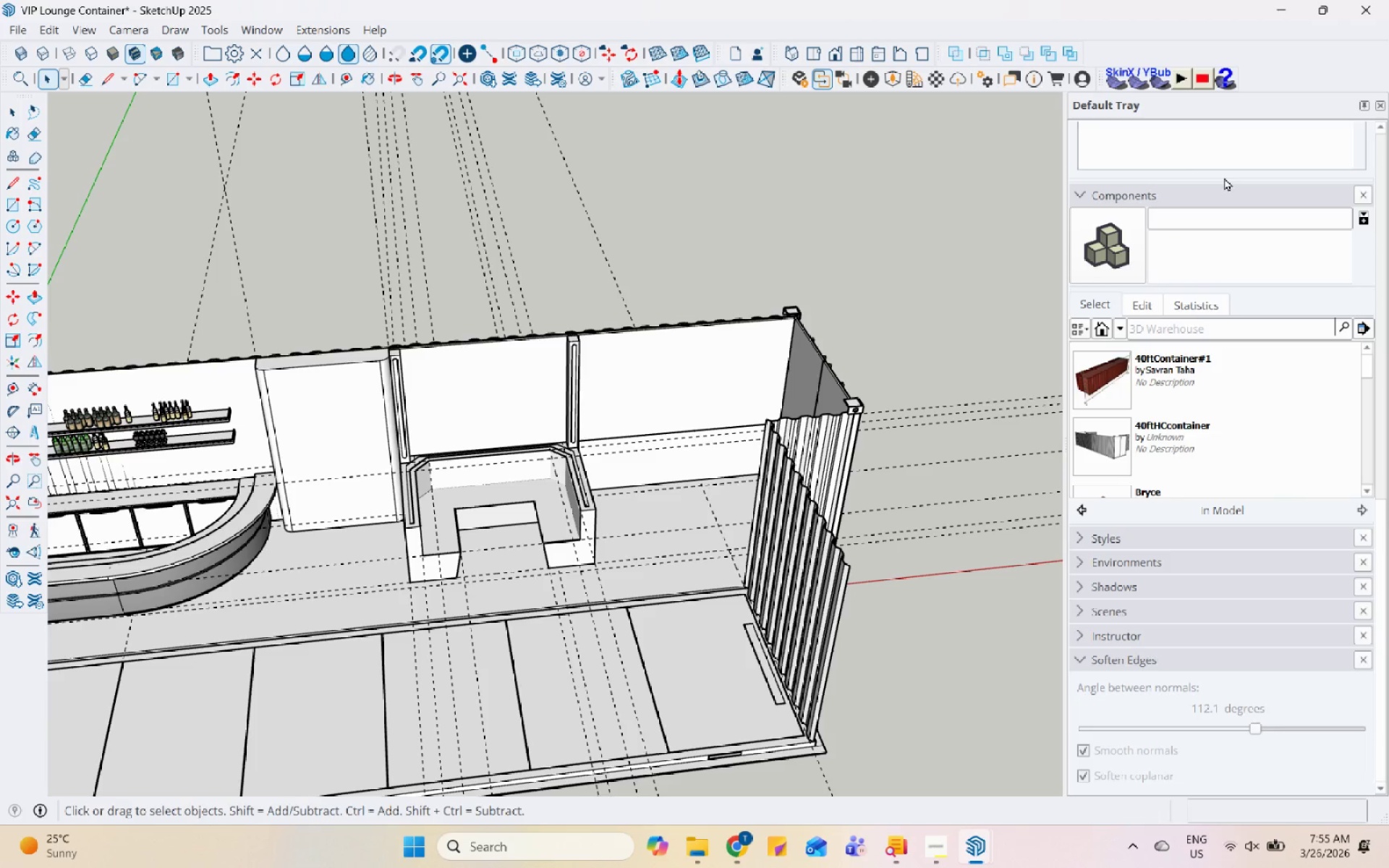 
hold_key(key=Space, duration=1.52)
 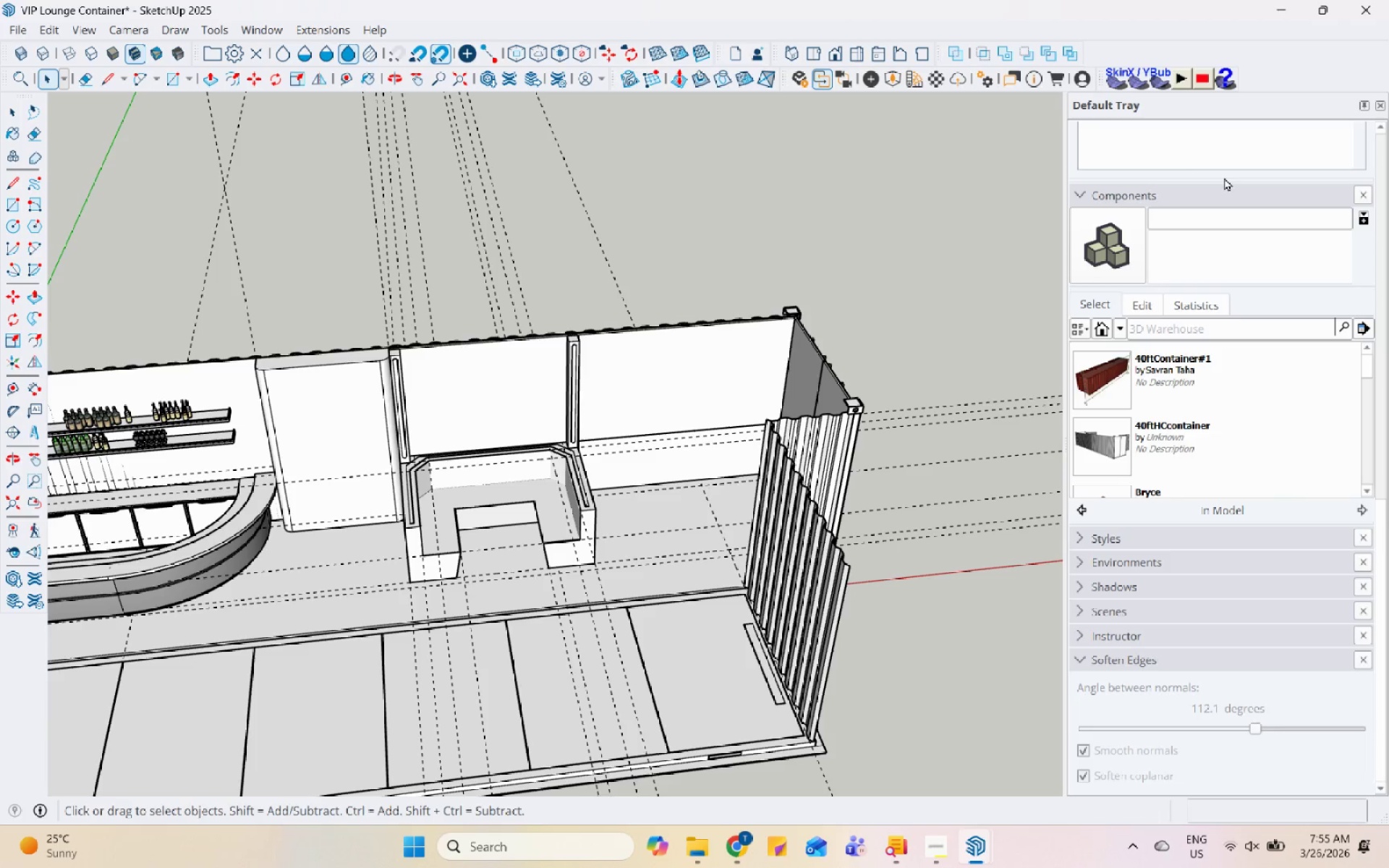 
hold_key(key=Space, duration=1.5)
 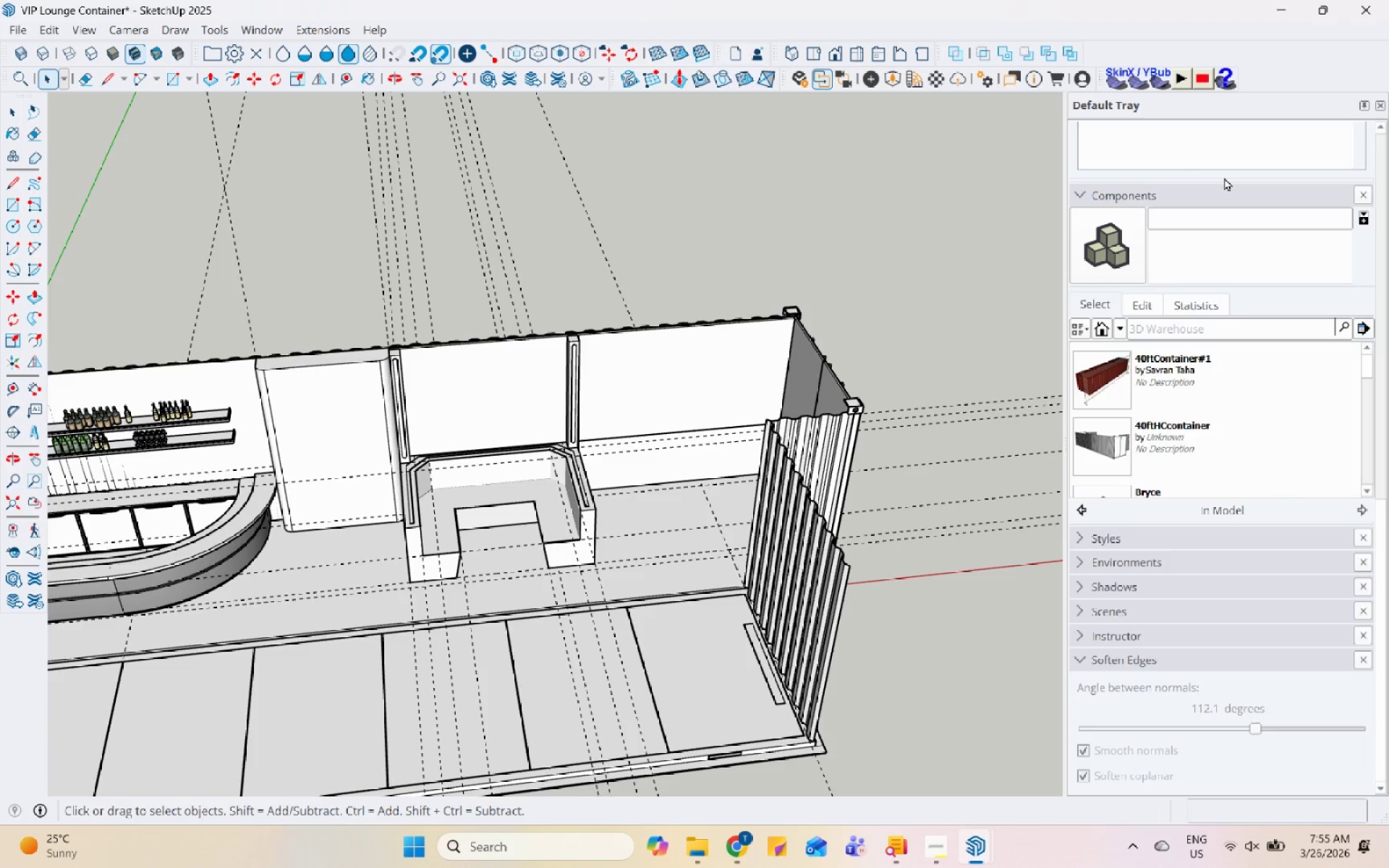 
hold_key(key=Space, duration=1.5)
 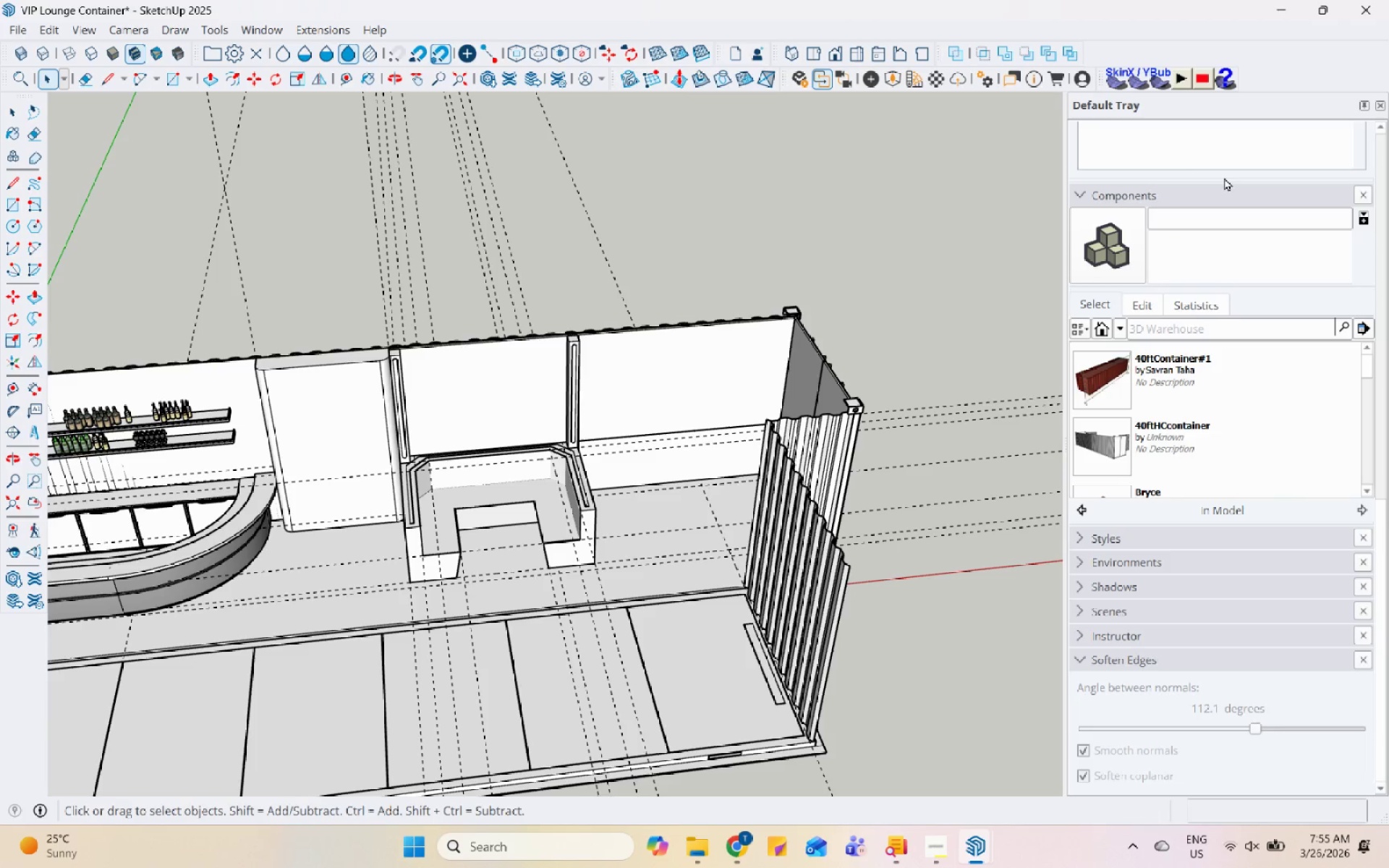 
hold_key(key=Space, duration=1.51)
 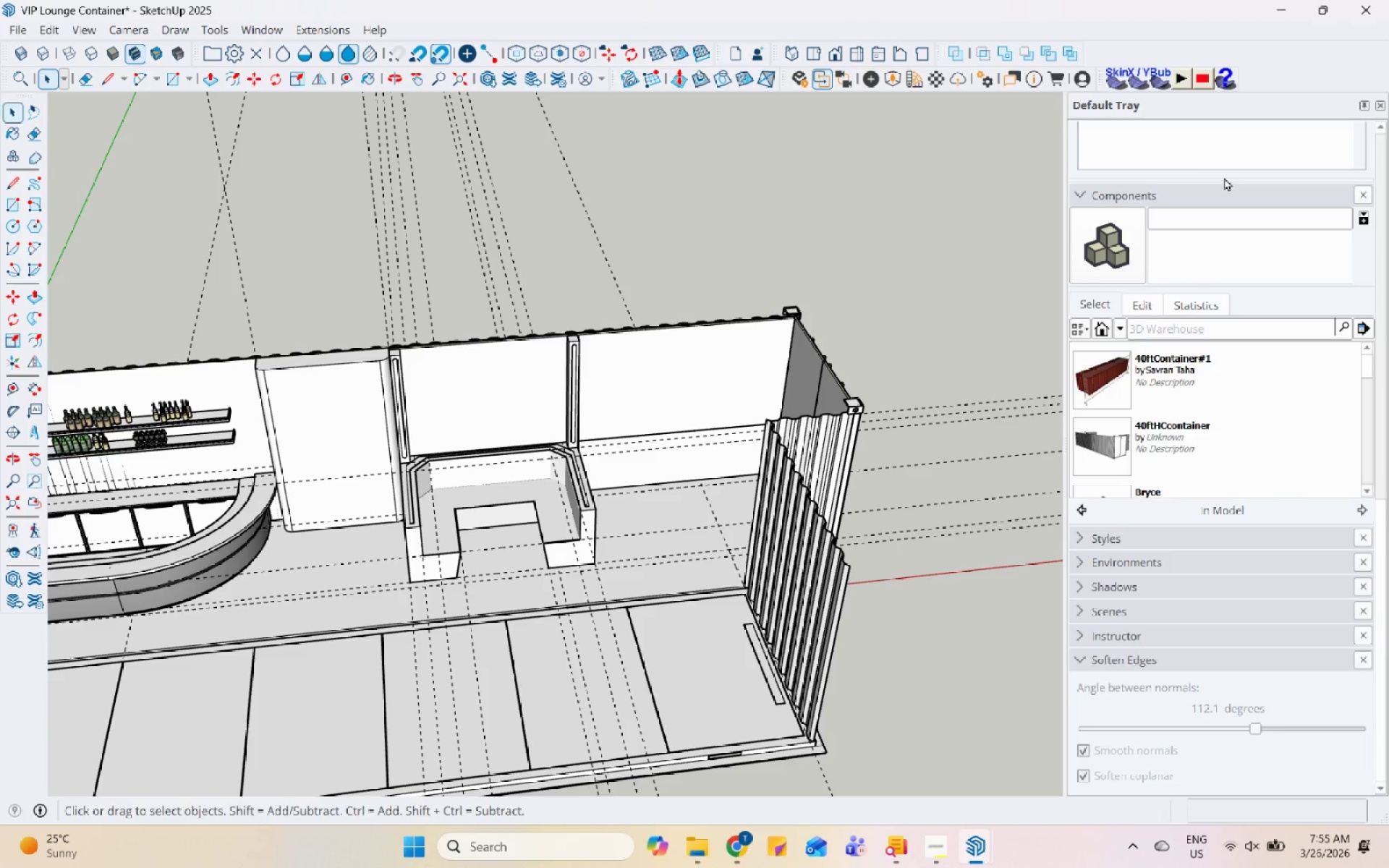 
hold_key(key=Space, duration=1.52)
 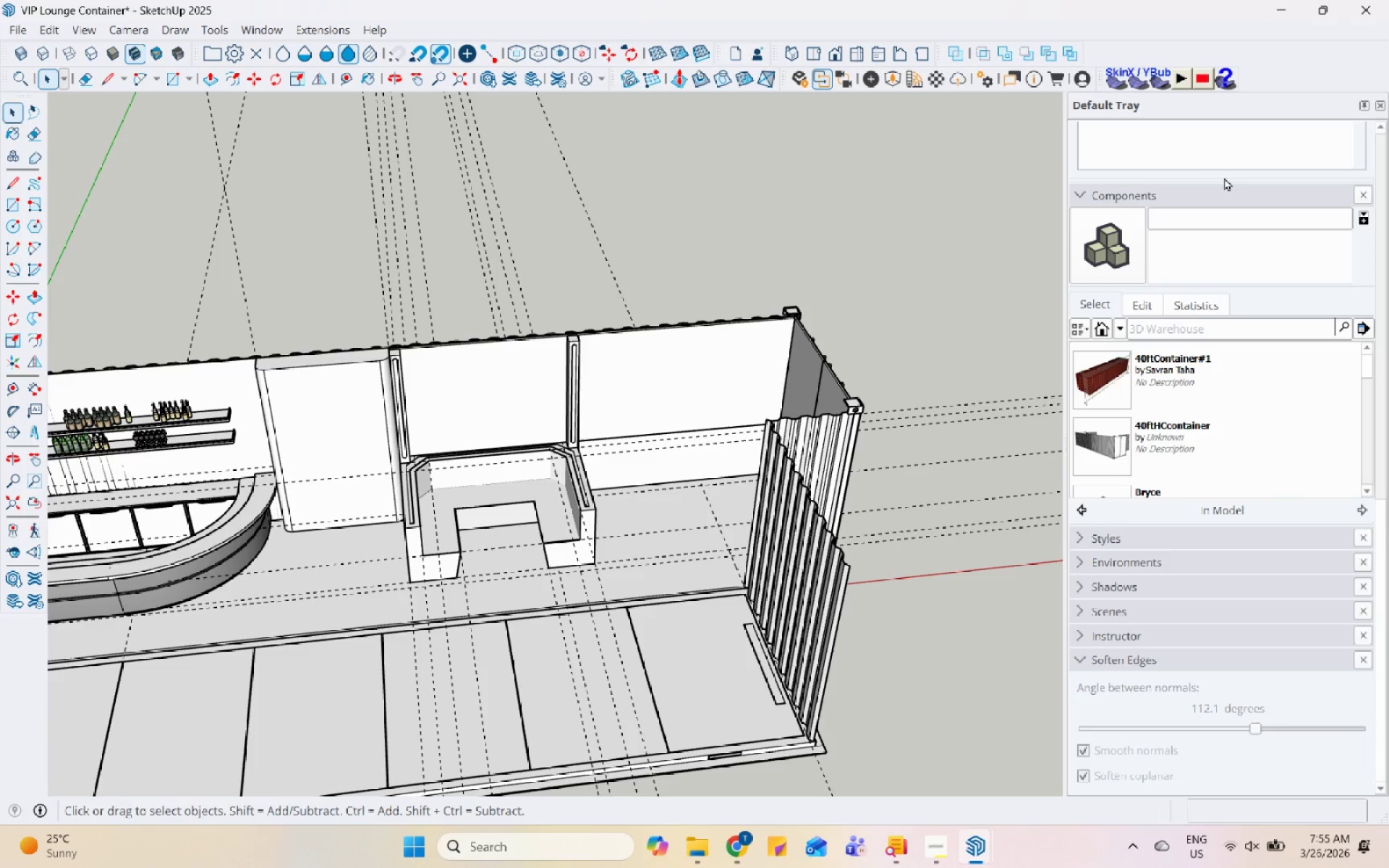 
hold_key(key=Space, duration=1.5)
 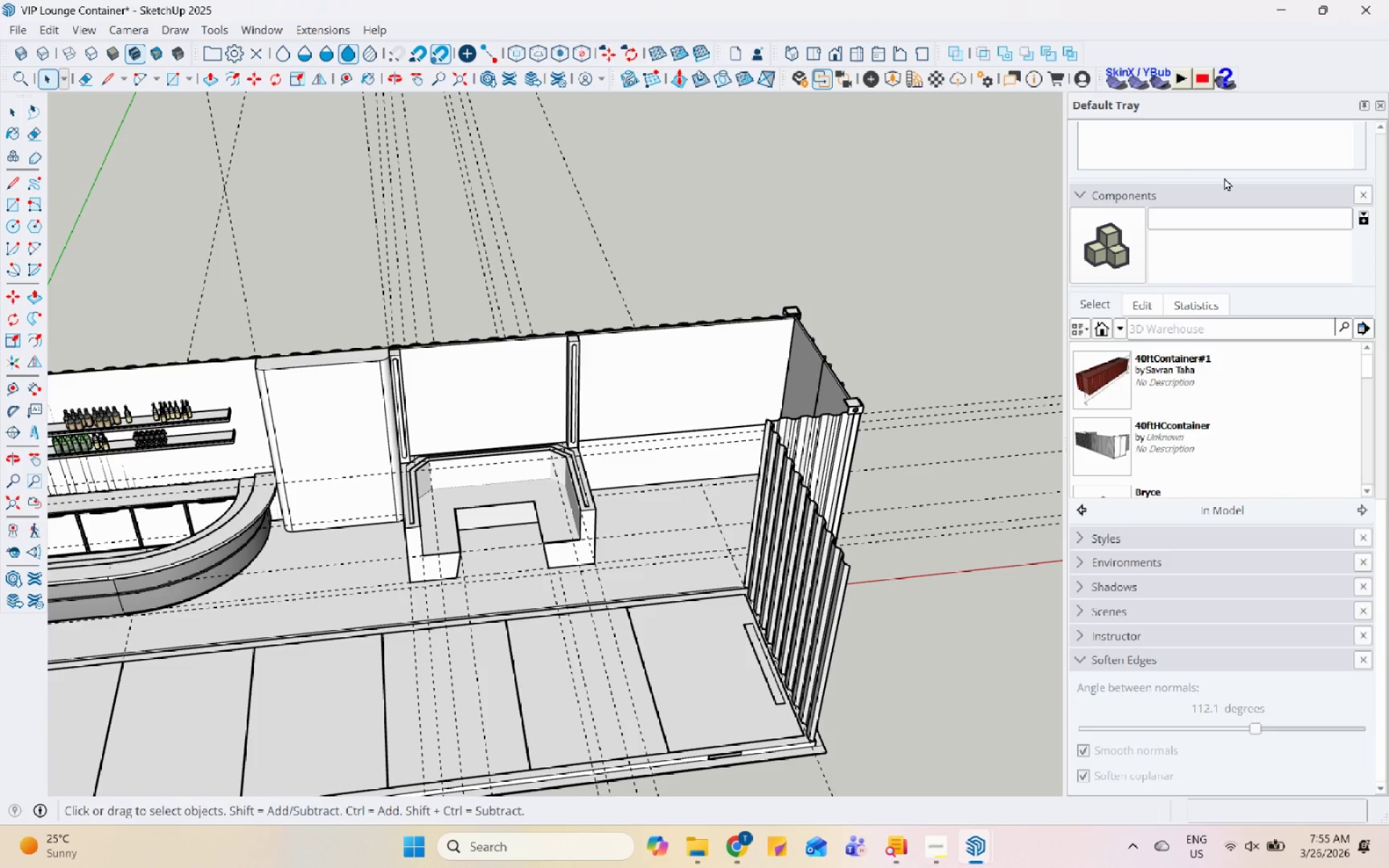 
hold_key(key=Space, duration=0.42)
 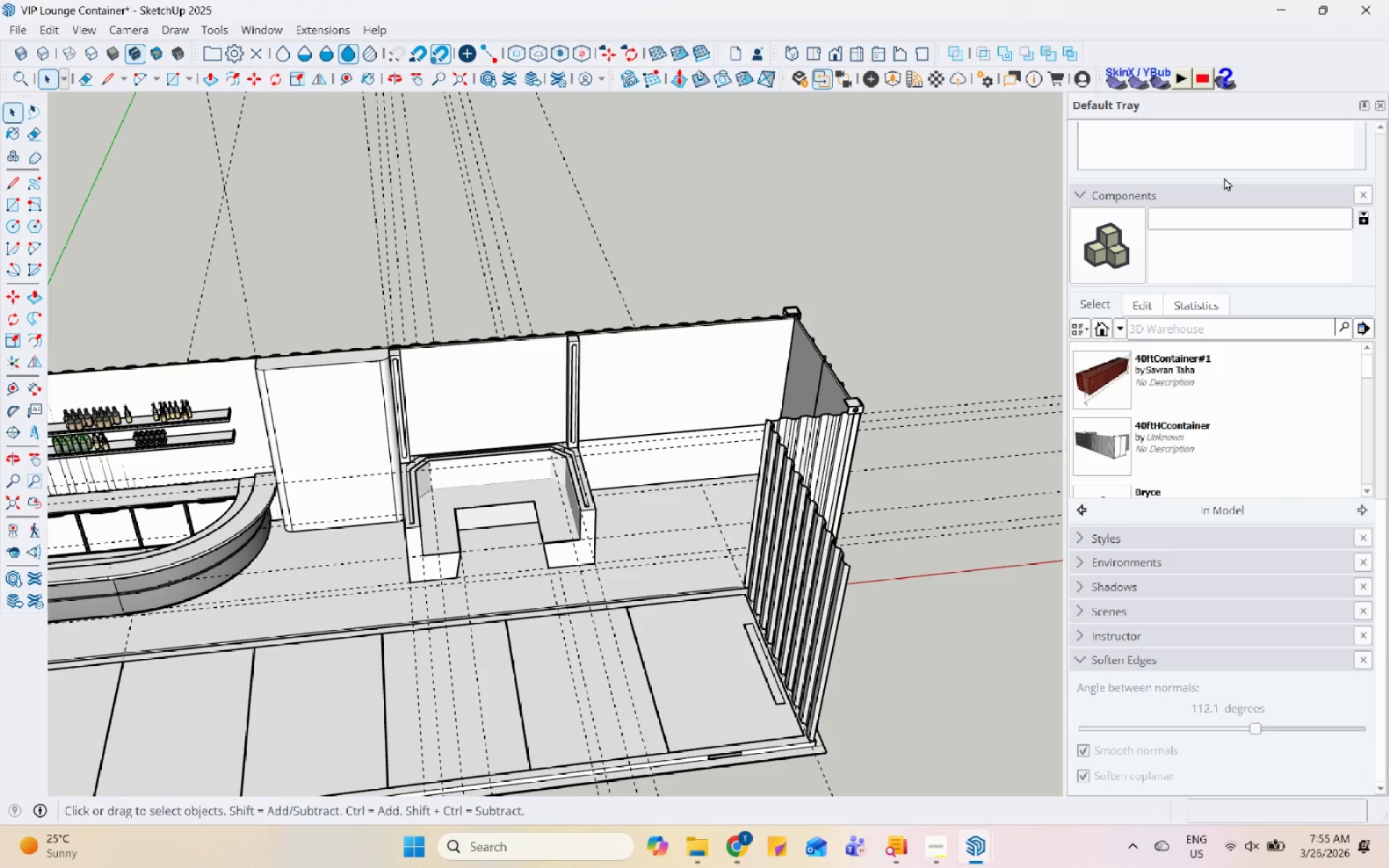 
left_click([940, 847])